 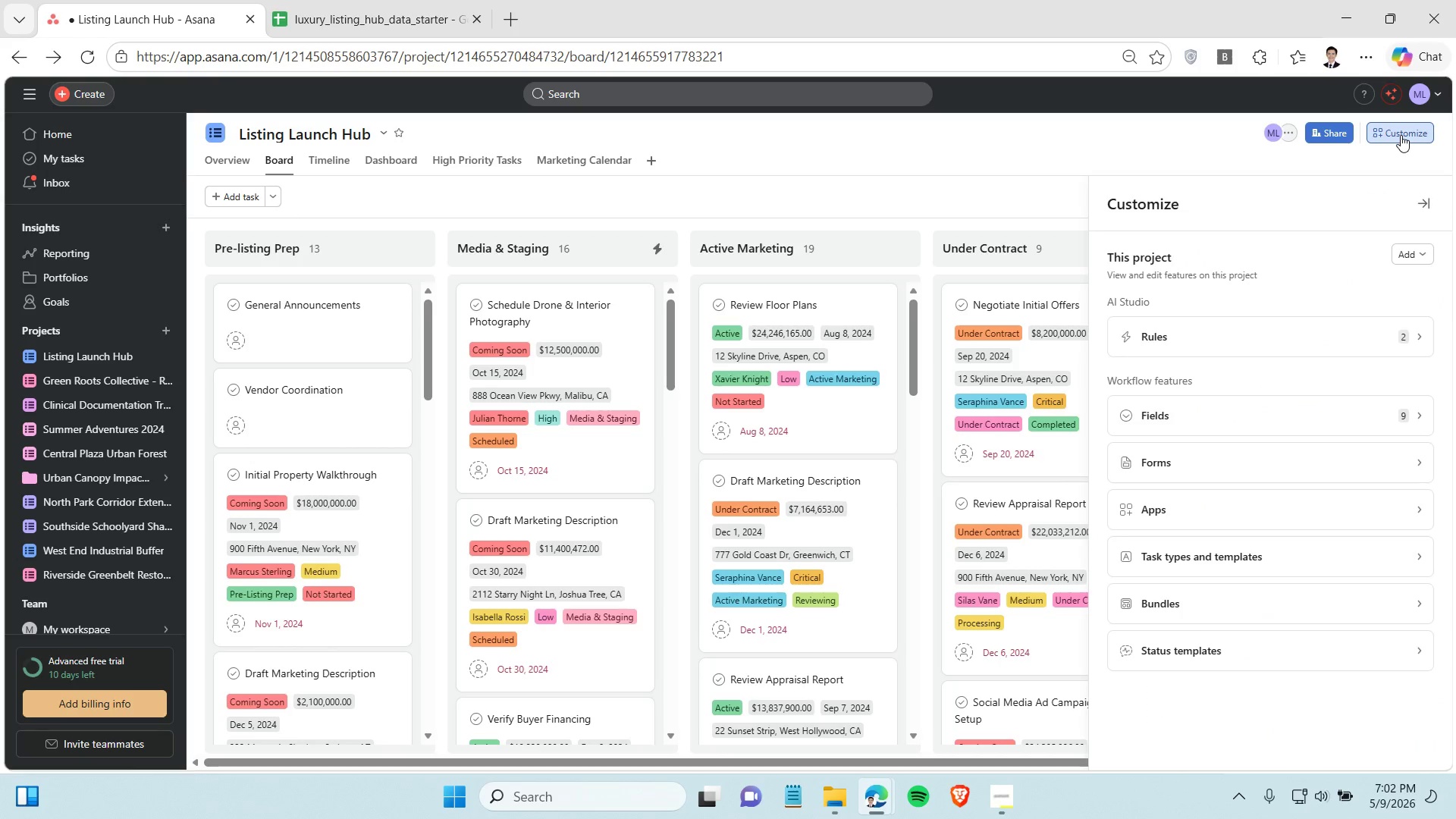 
left_click([1254, 331])
 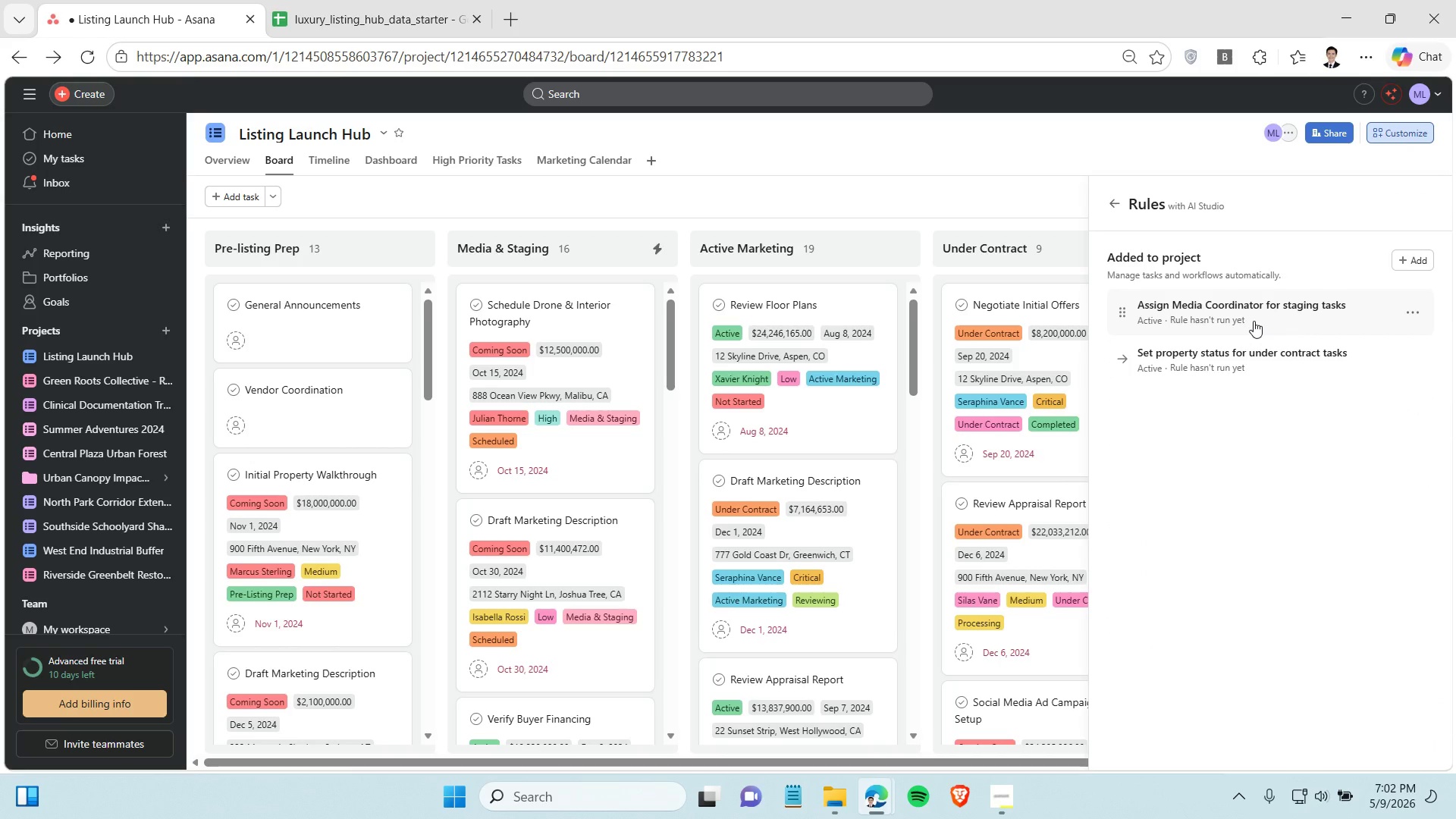 
left_click([1254, 321])
 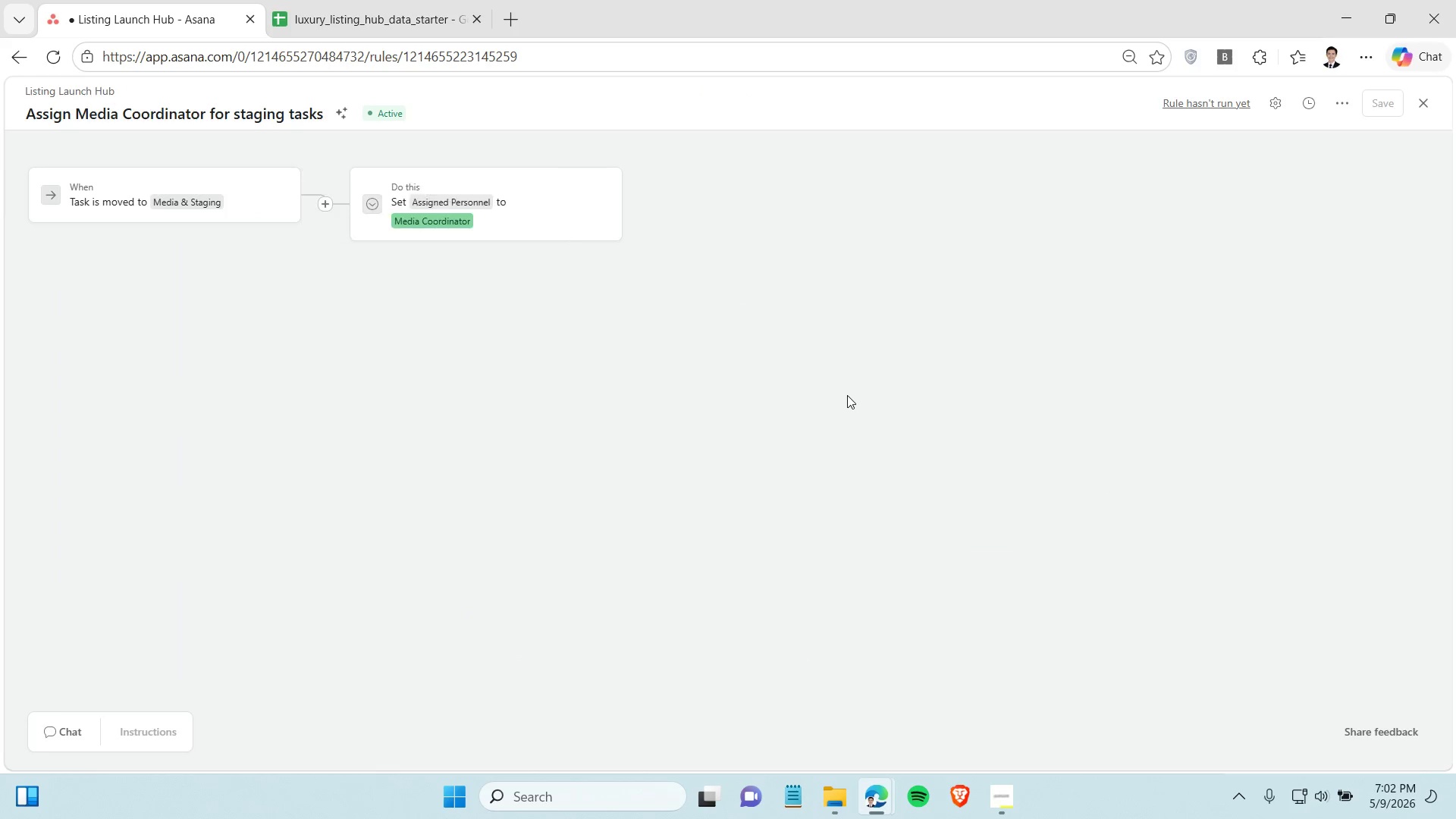 
key(Control+Shift+S)
 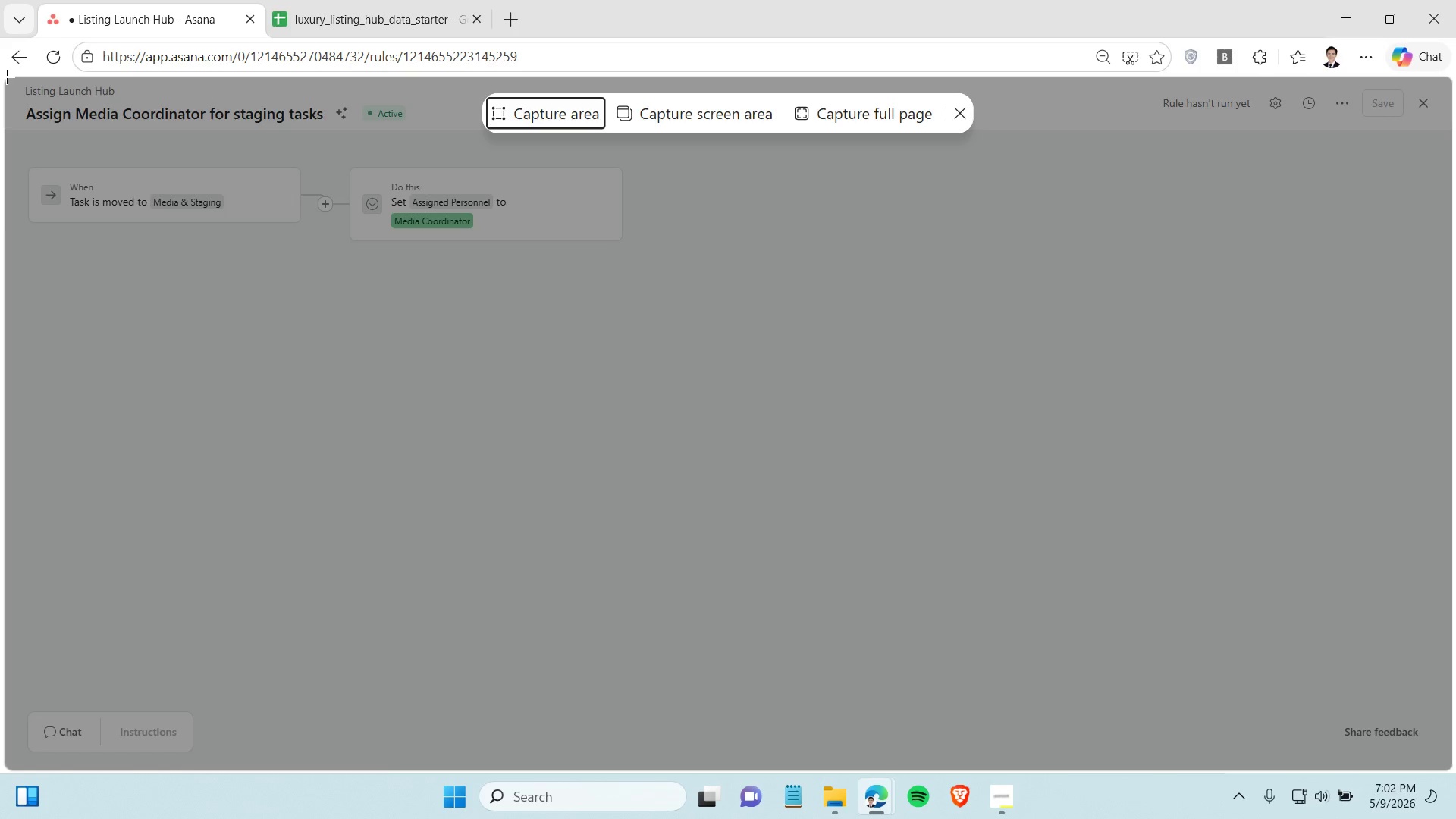 
left_click_drag(start_coordinate=[7, 77], to_coordinate=[1455, 818])
 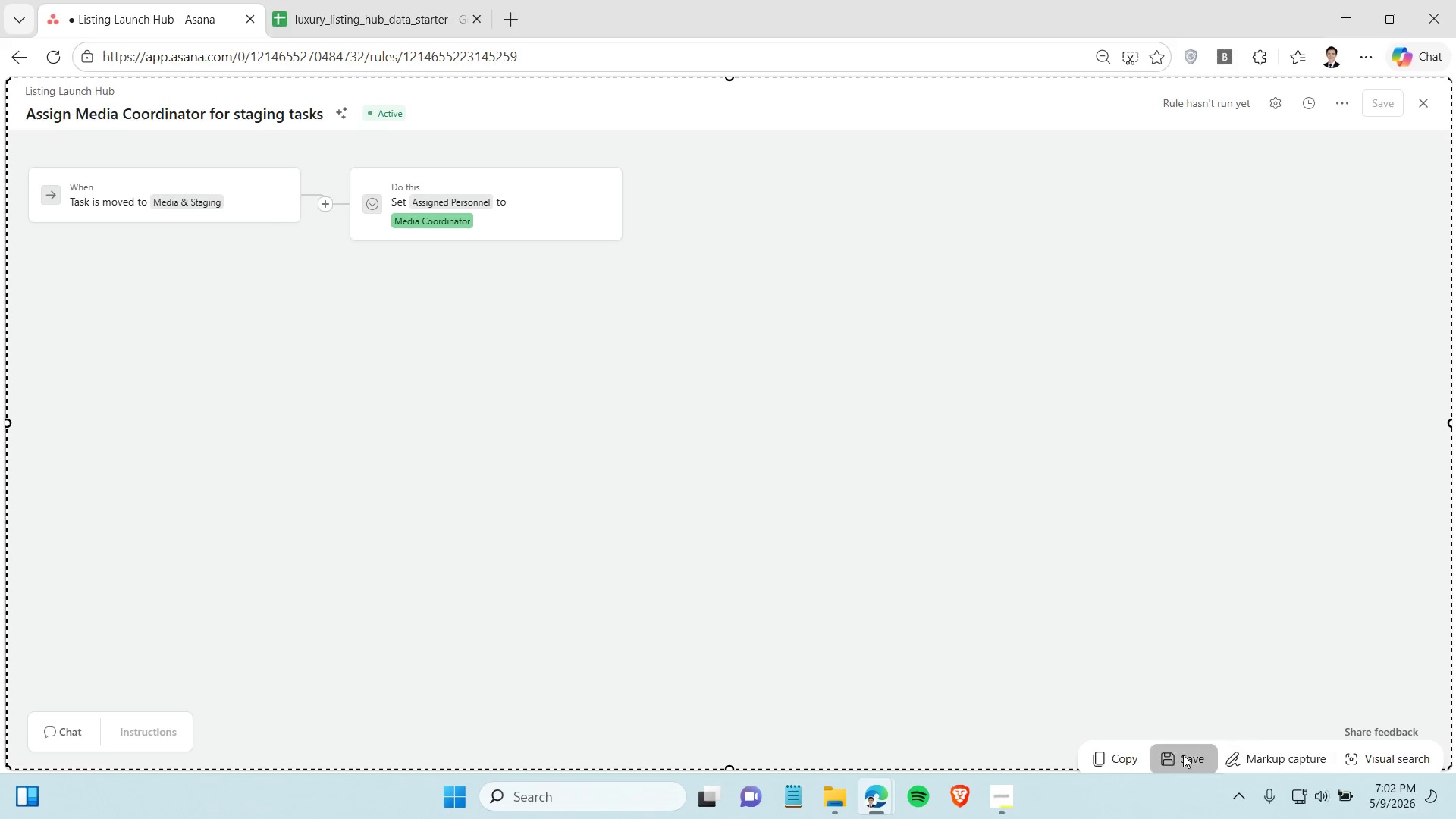 
left_click([1183, 755])
 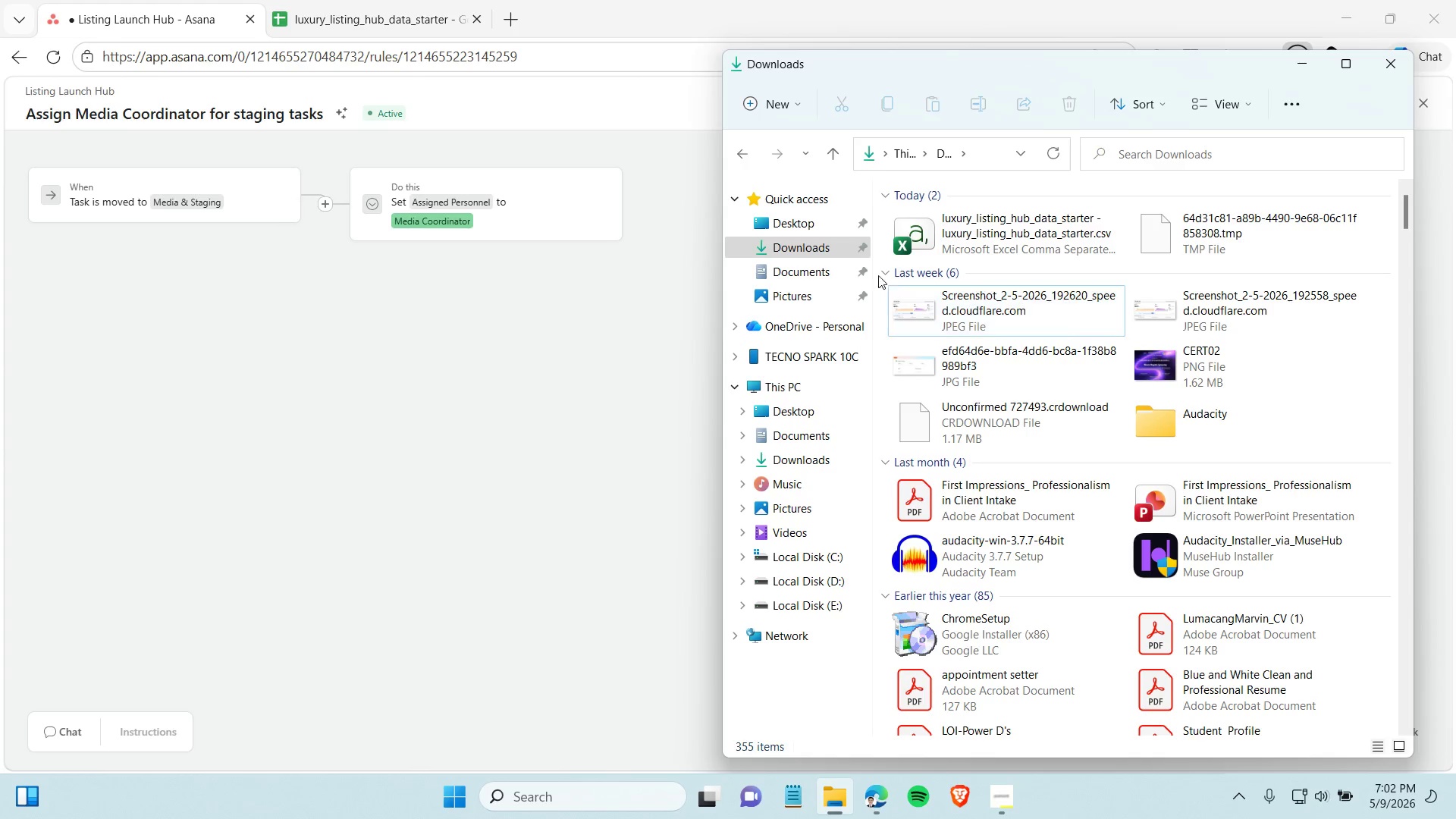 
left_click([820, 249])
 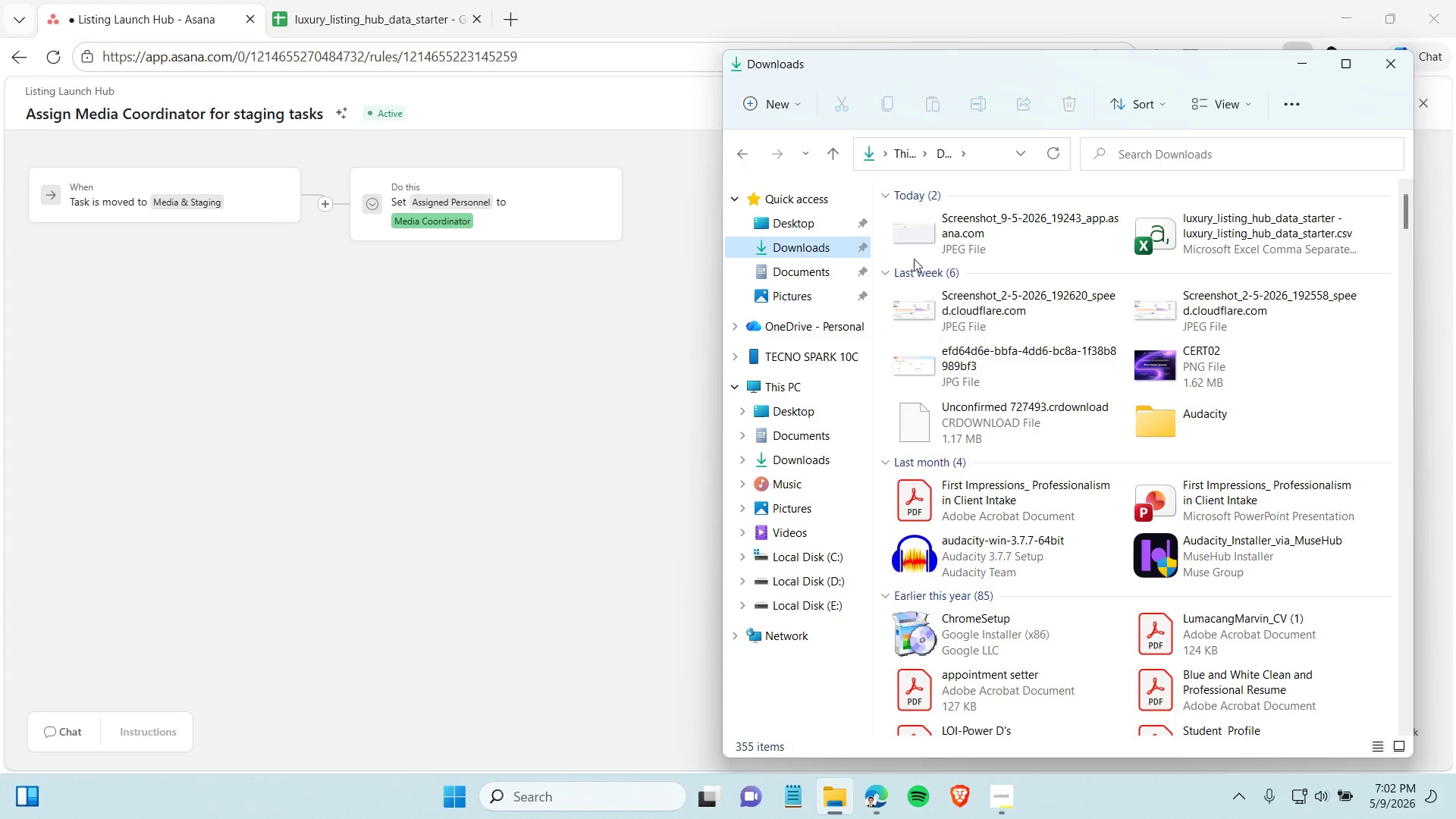 
left_click([967, 230])
 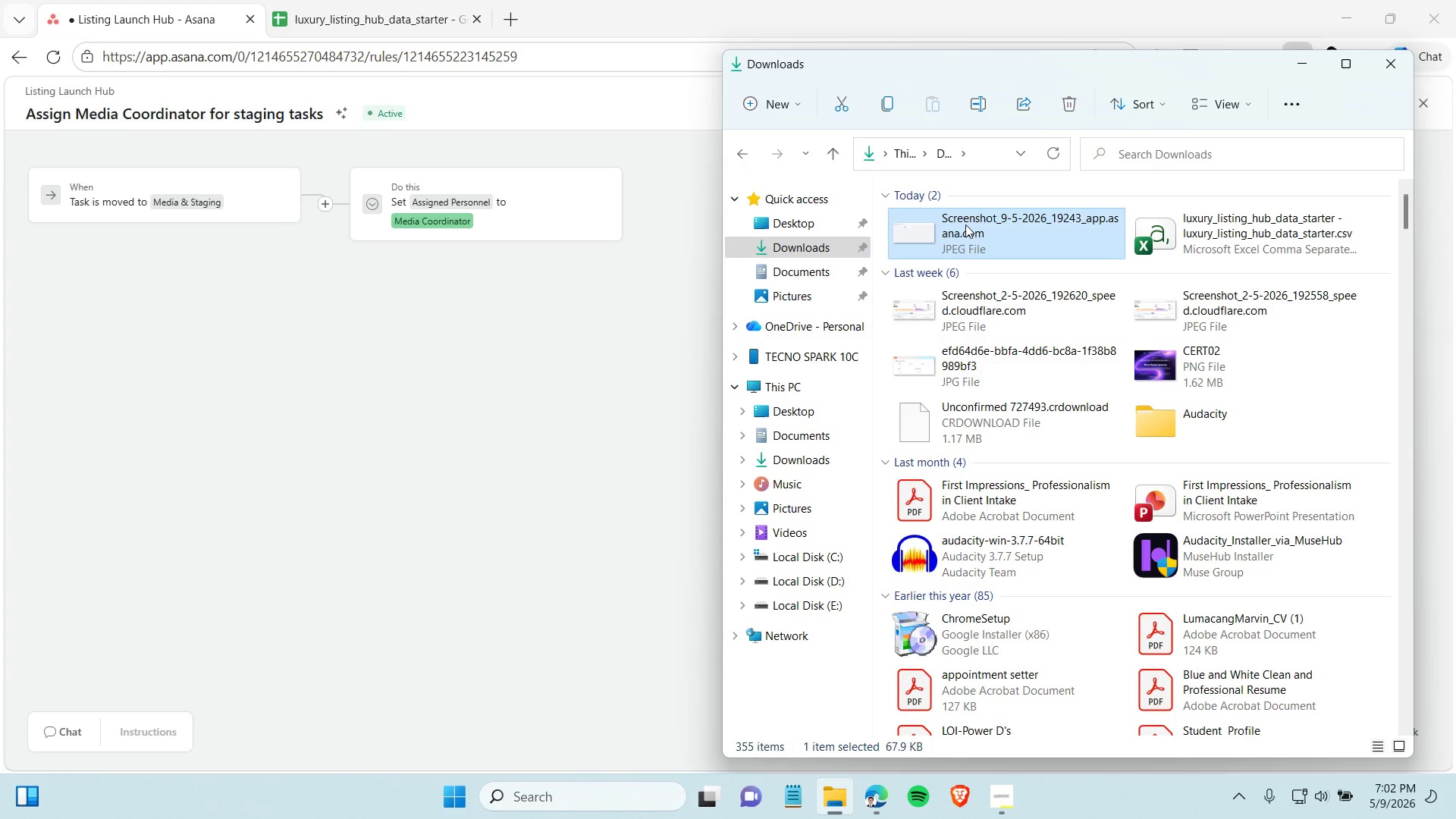 
left_click([965, 224])
 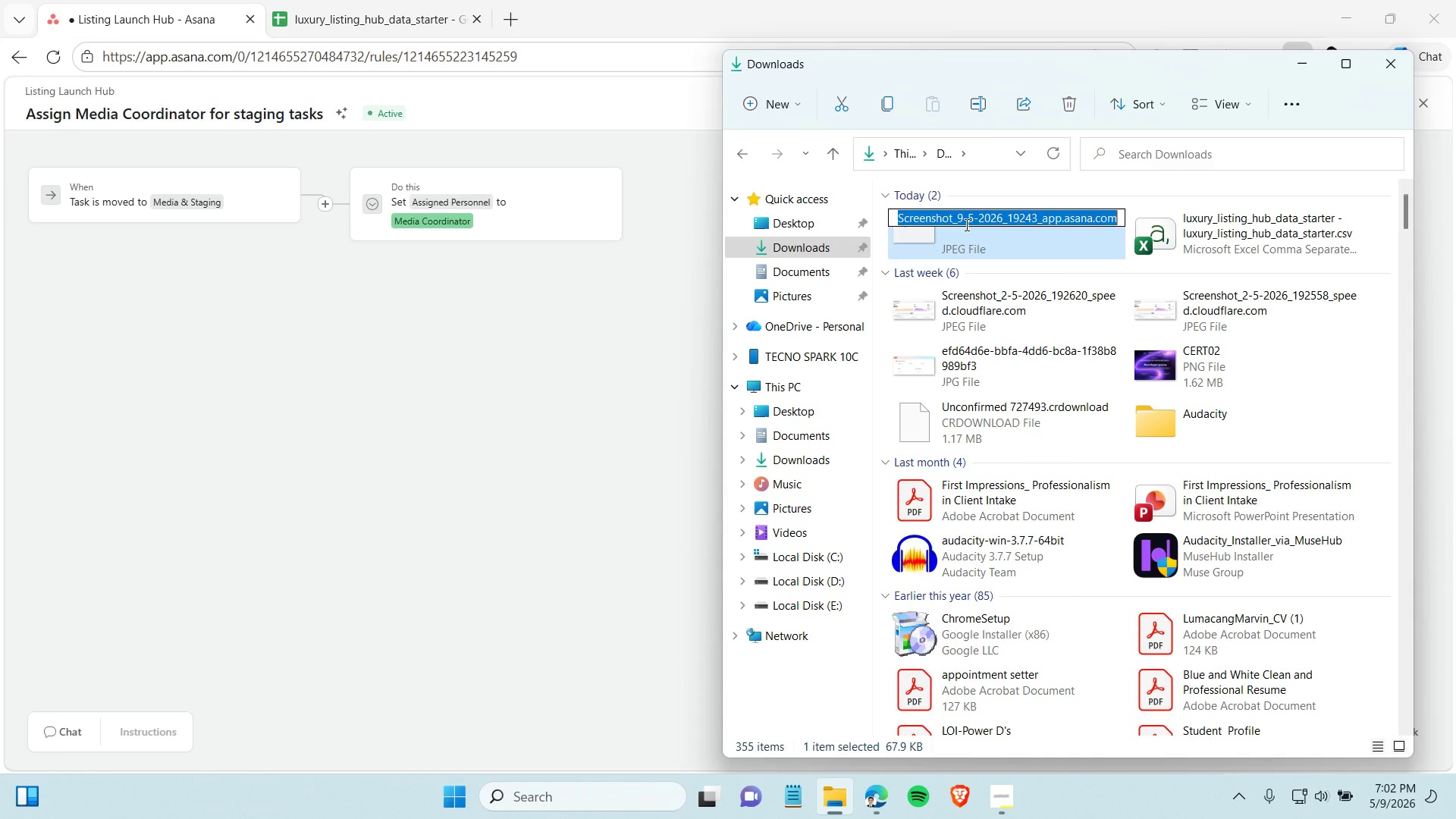 
type(autoa)
key(Backspace)
key(Backspace)
key(Backspace)
key(Backspace)
key(Backspace)
key(Backspace)
type(AUTOMATION RULE 1)
 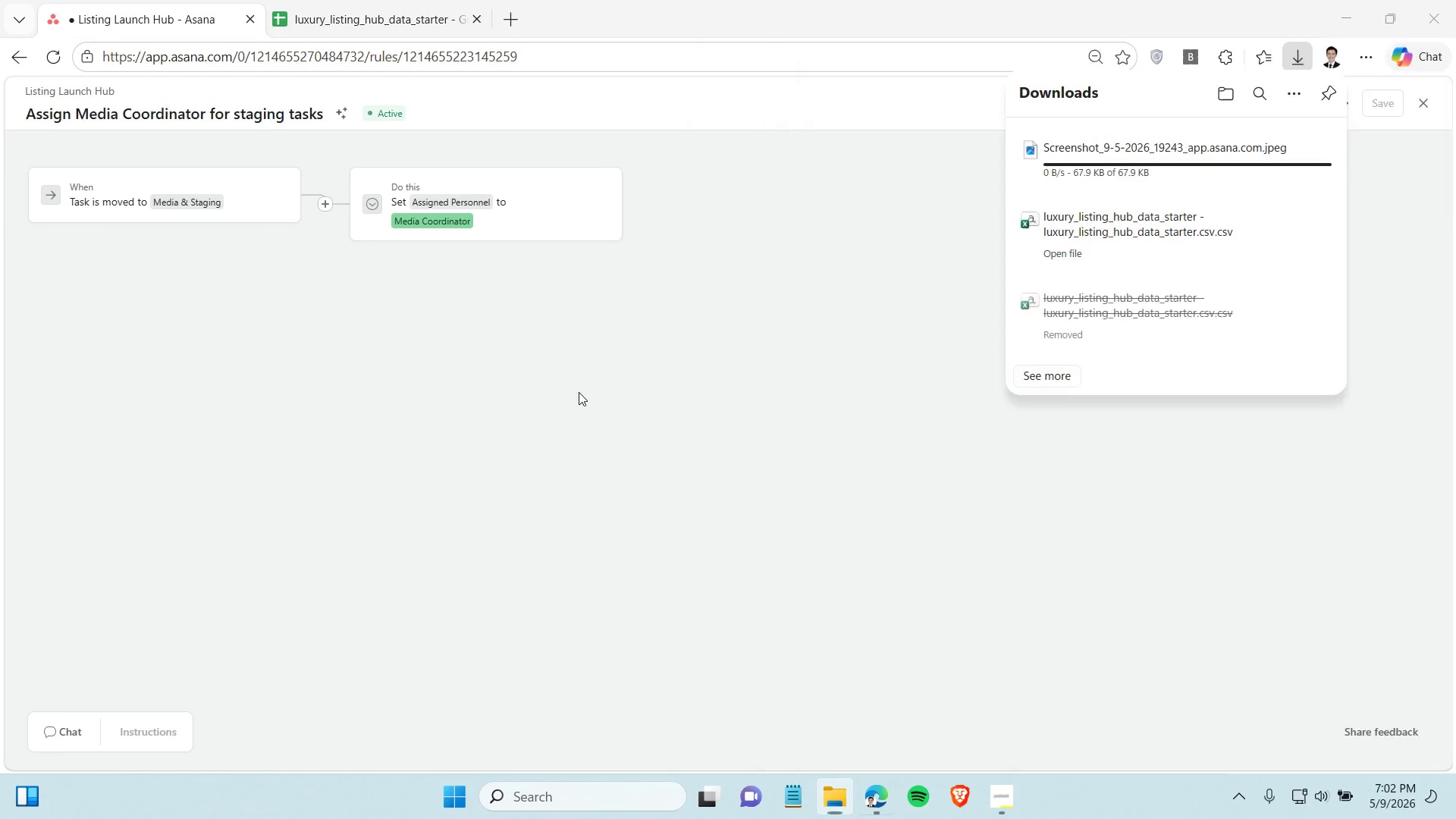 
left_click([579, 392])
 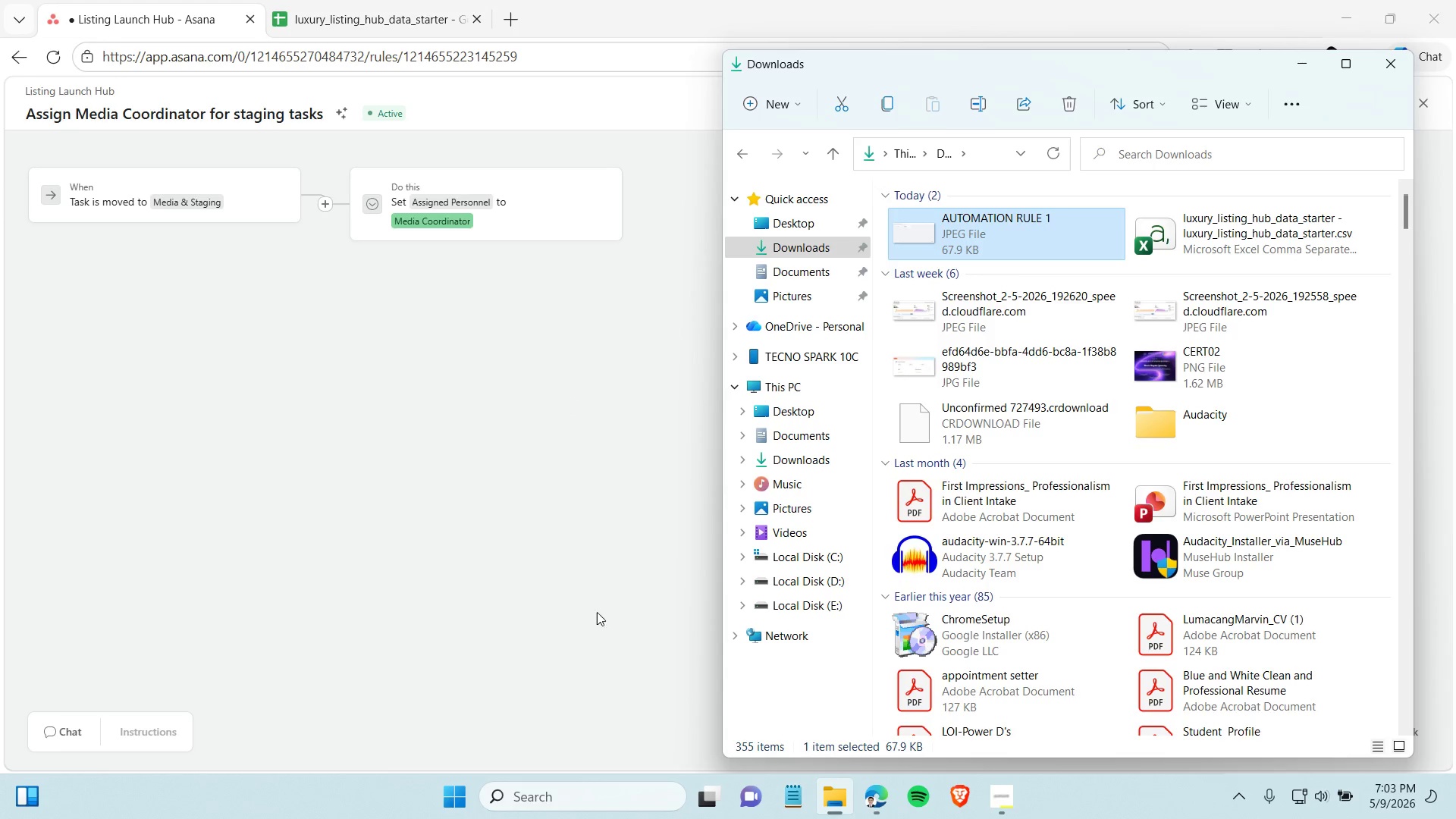 
left_click([541, 550])
 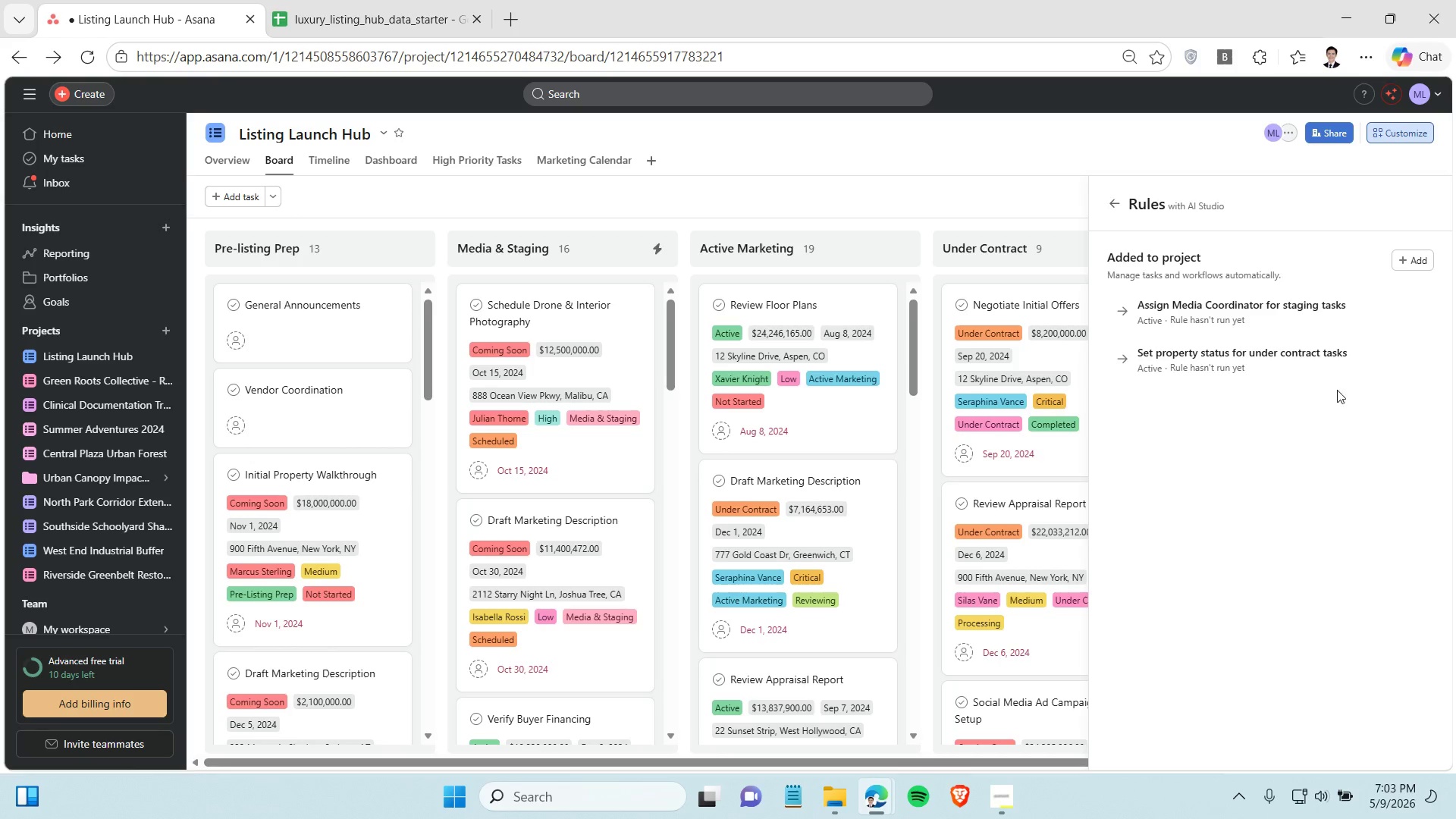 
left_click([1314, 365])
 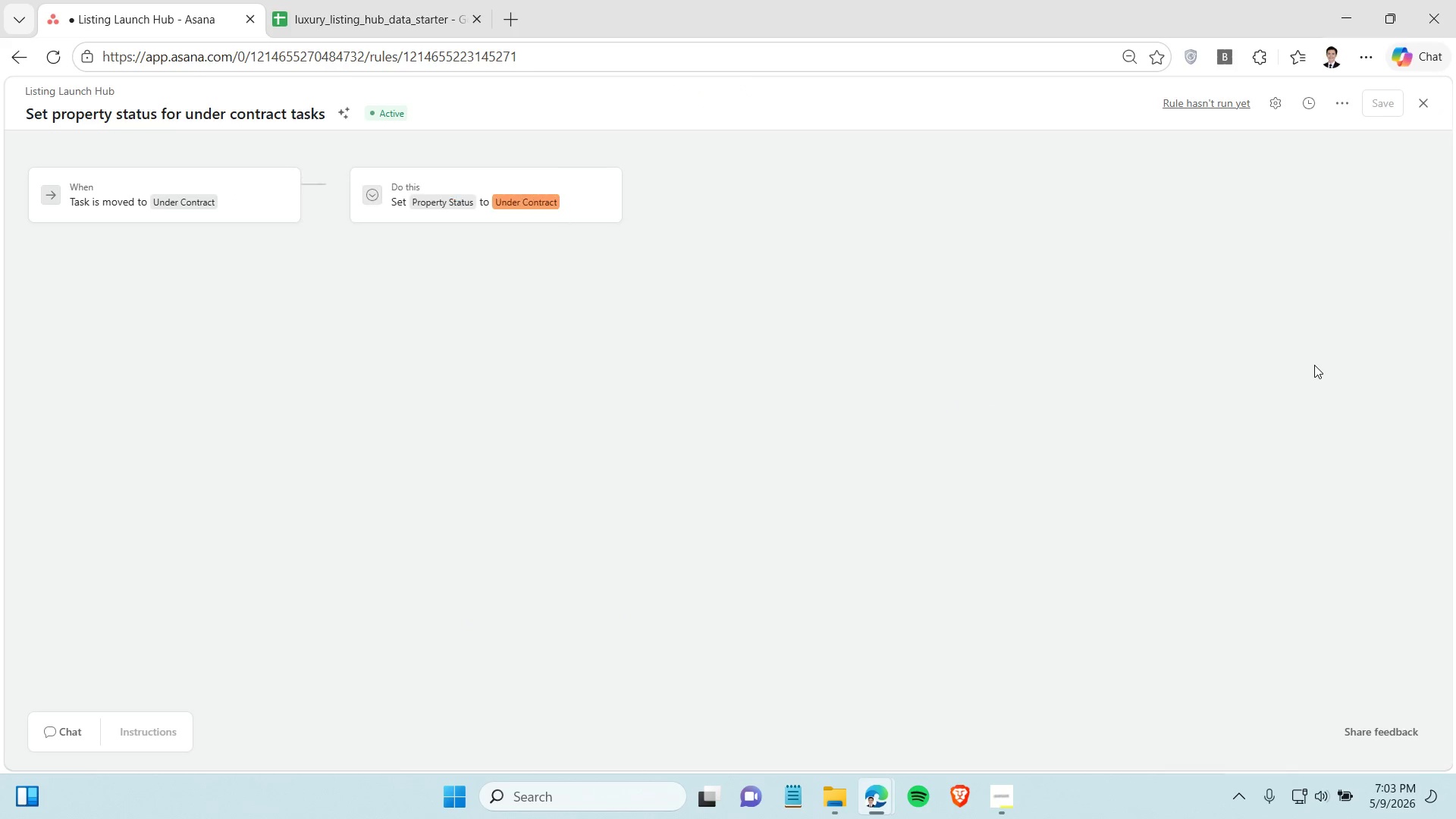 
wait(5.08)
 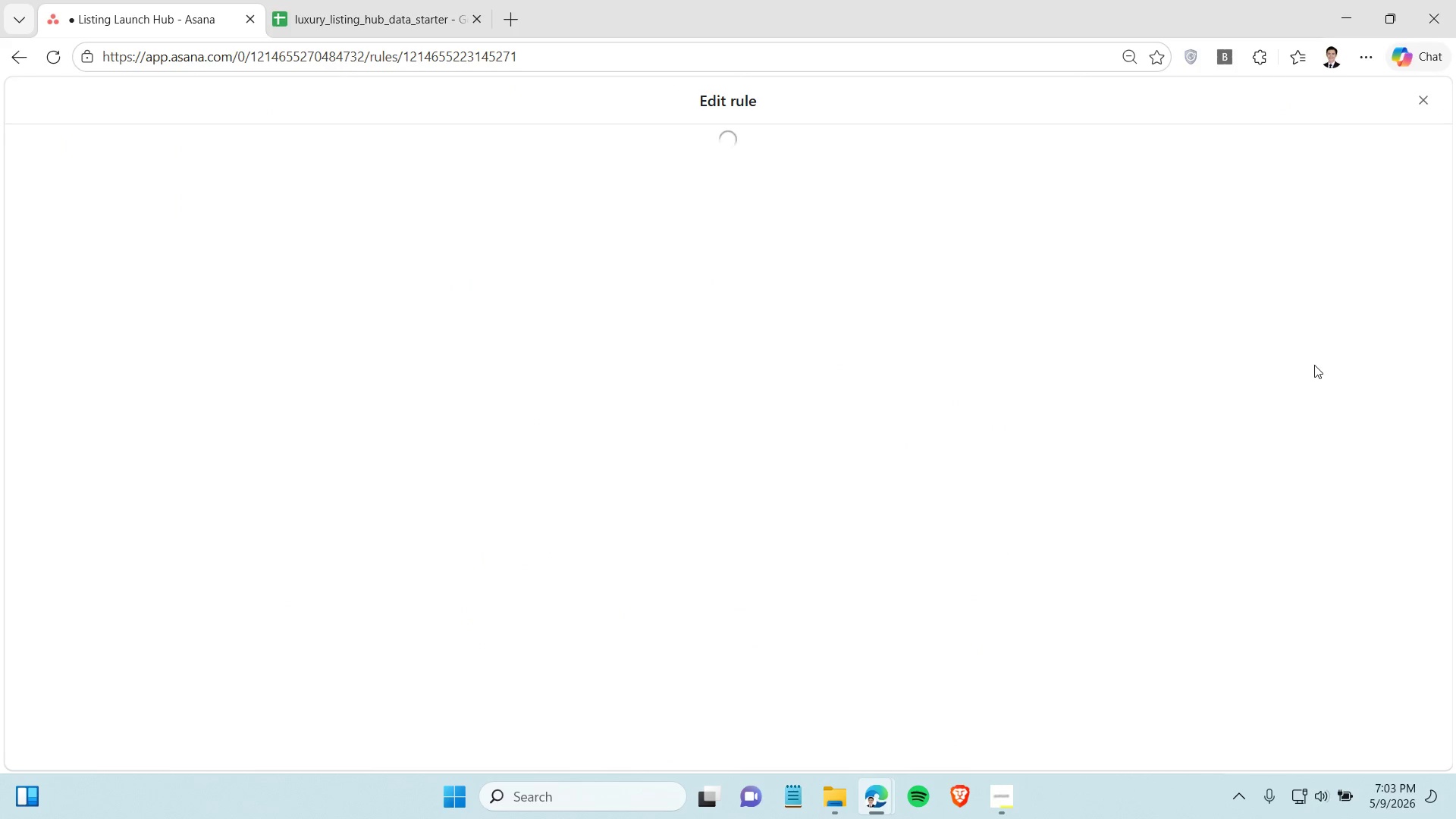 
key(Control+Shift+ShiftLeft)
 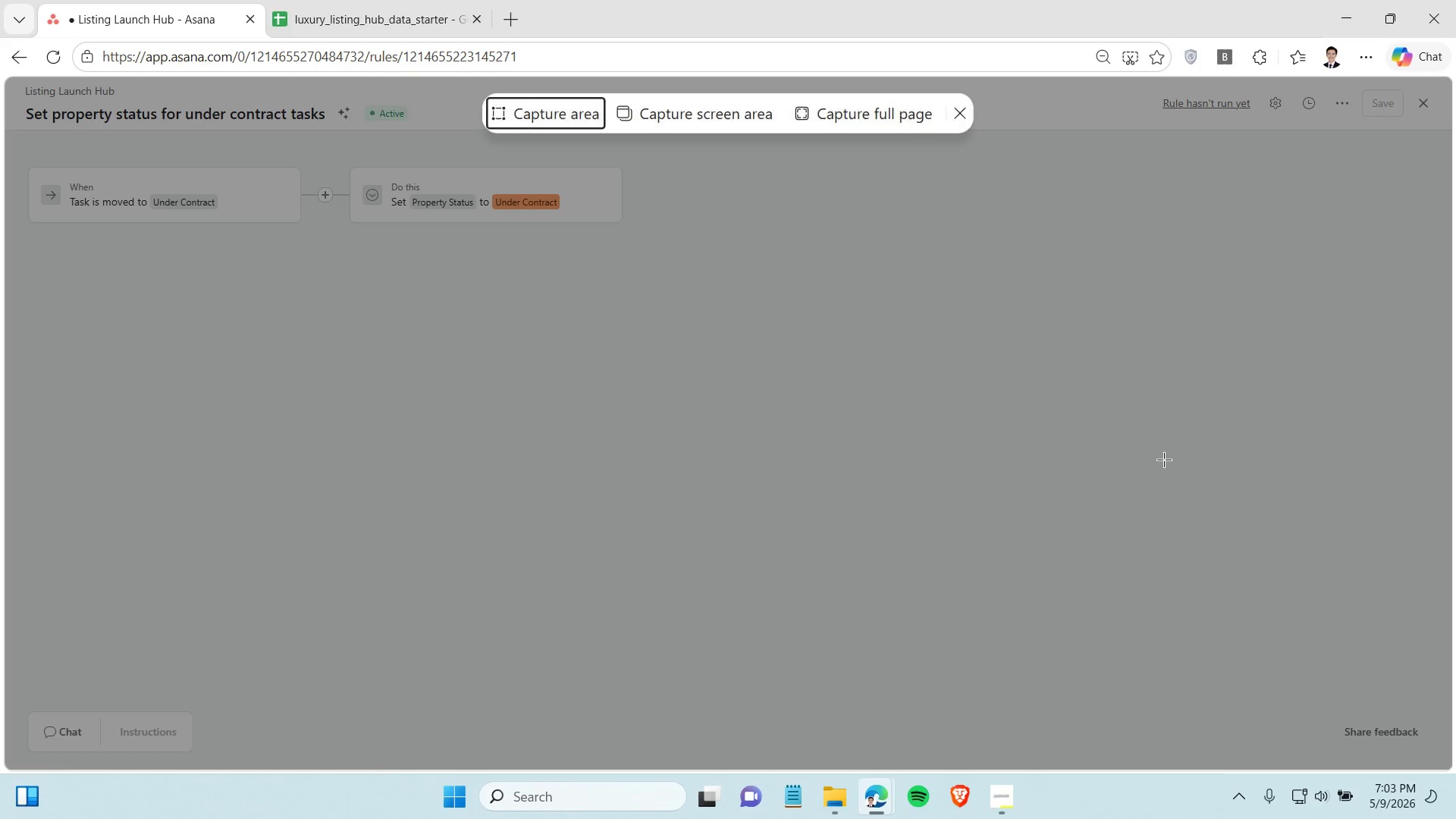 
key(Control+Shift+S)
 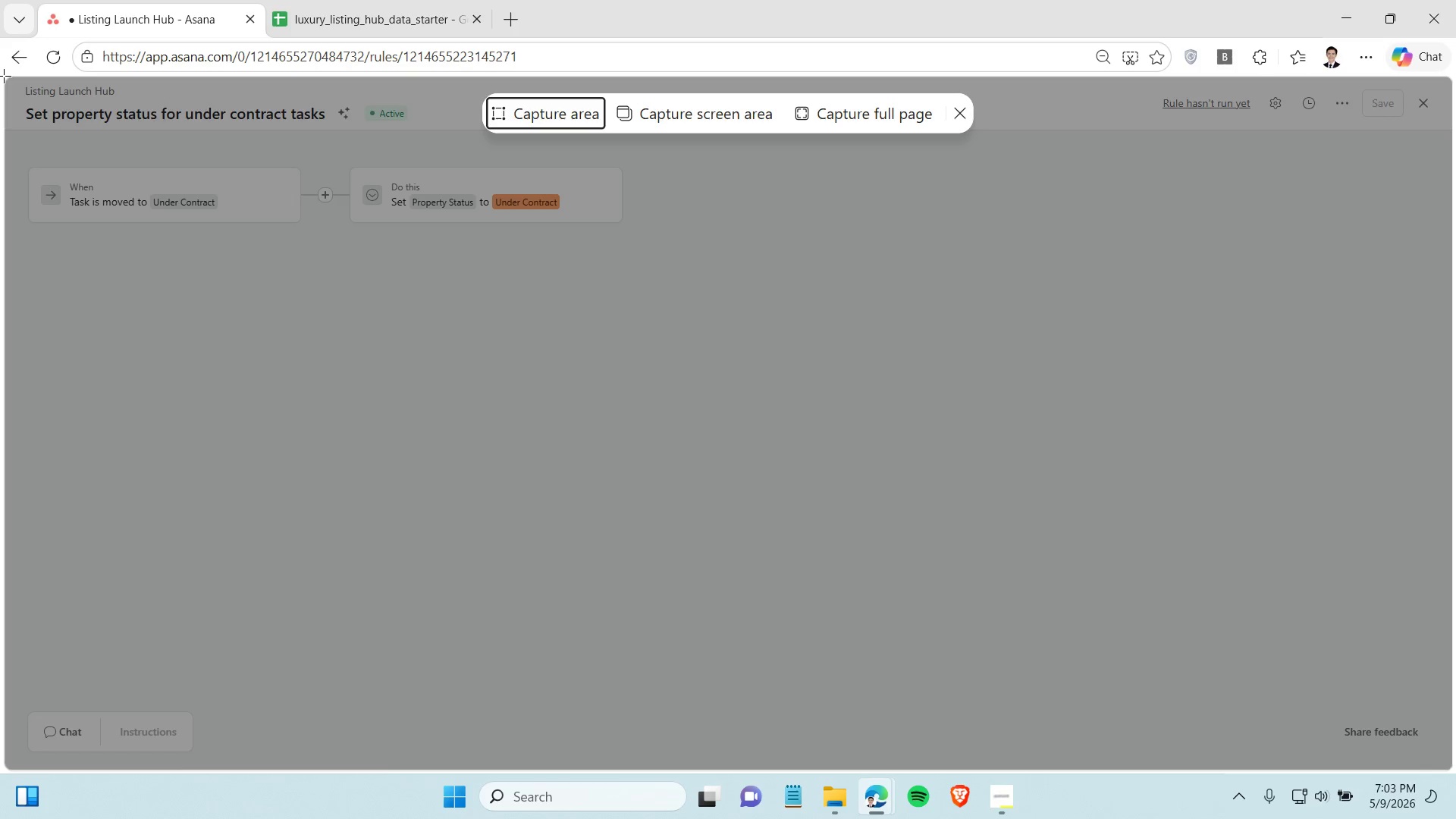 
left_click_drag(start_coordinate=[4, 76], to_coordinate=[1455, 818])
 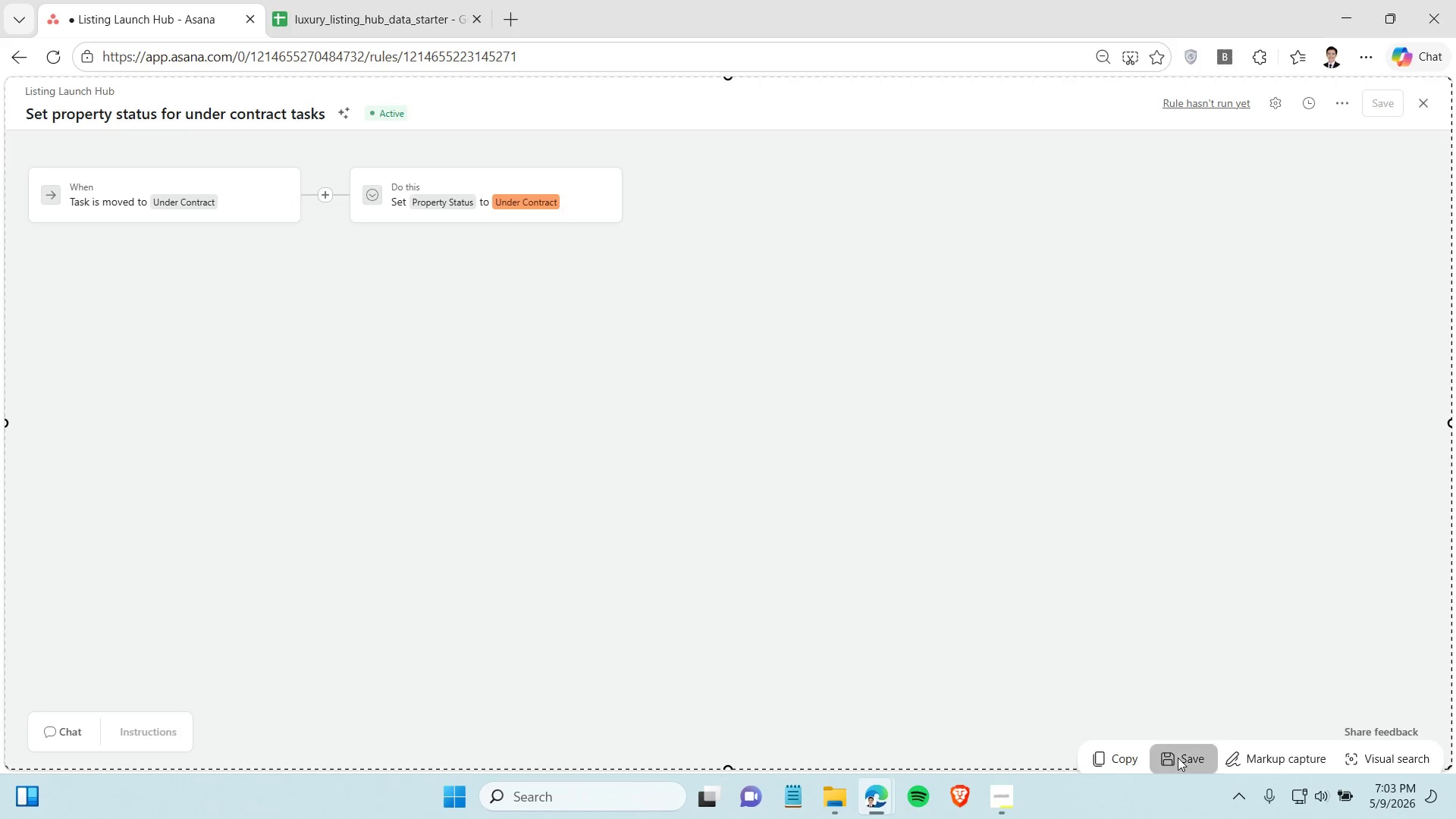 
left_click([1178, 758])
 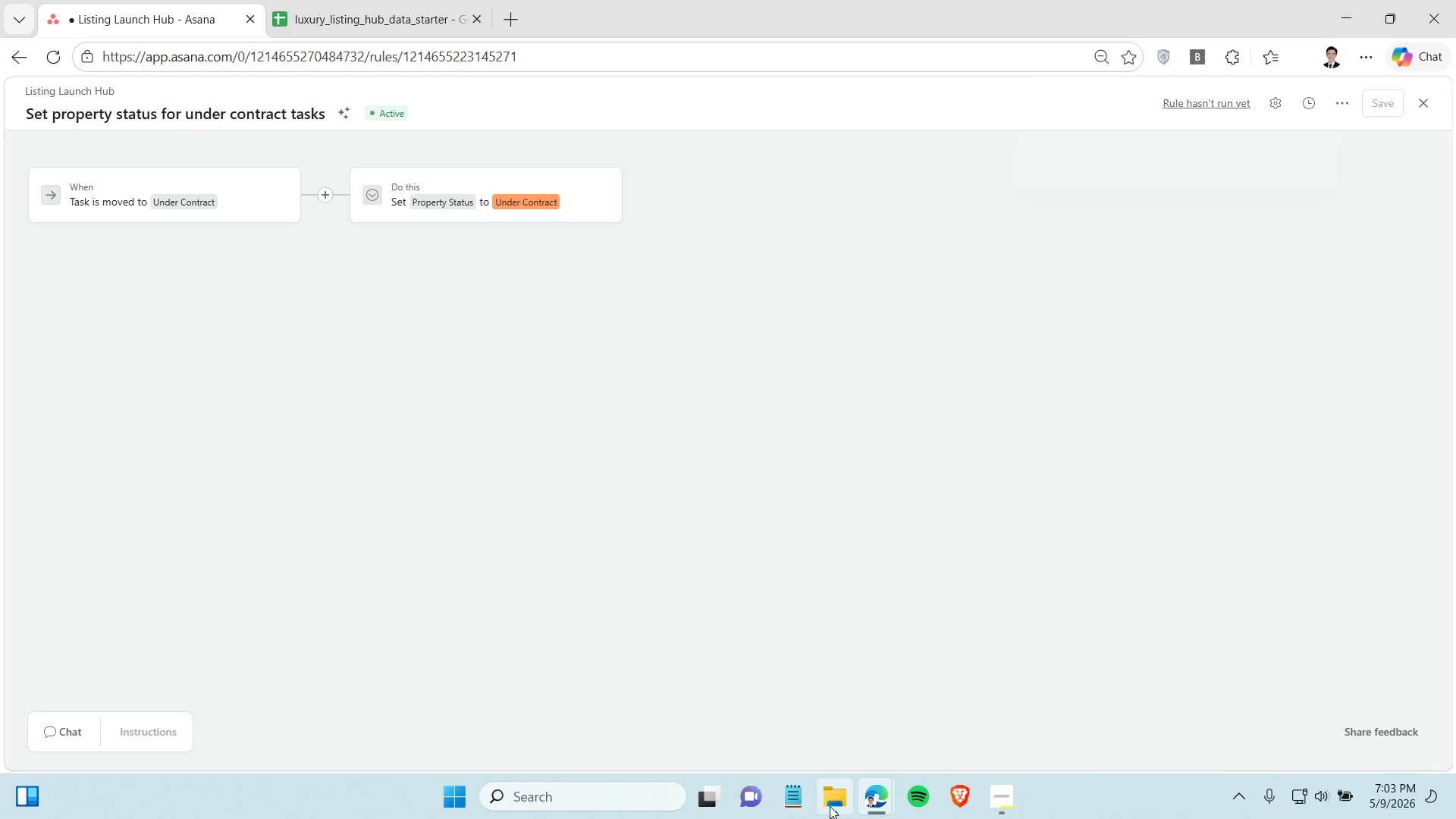 
left_click([830, 806])
 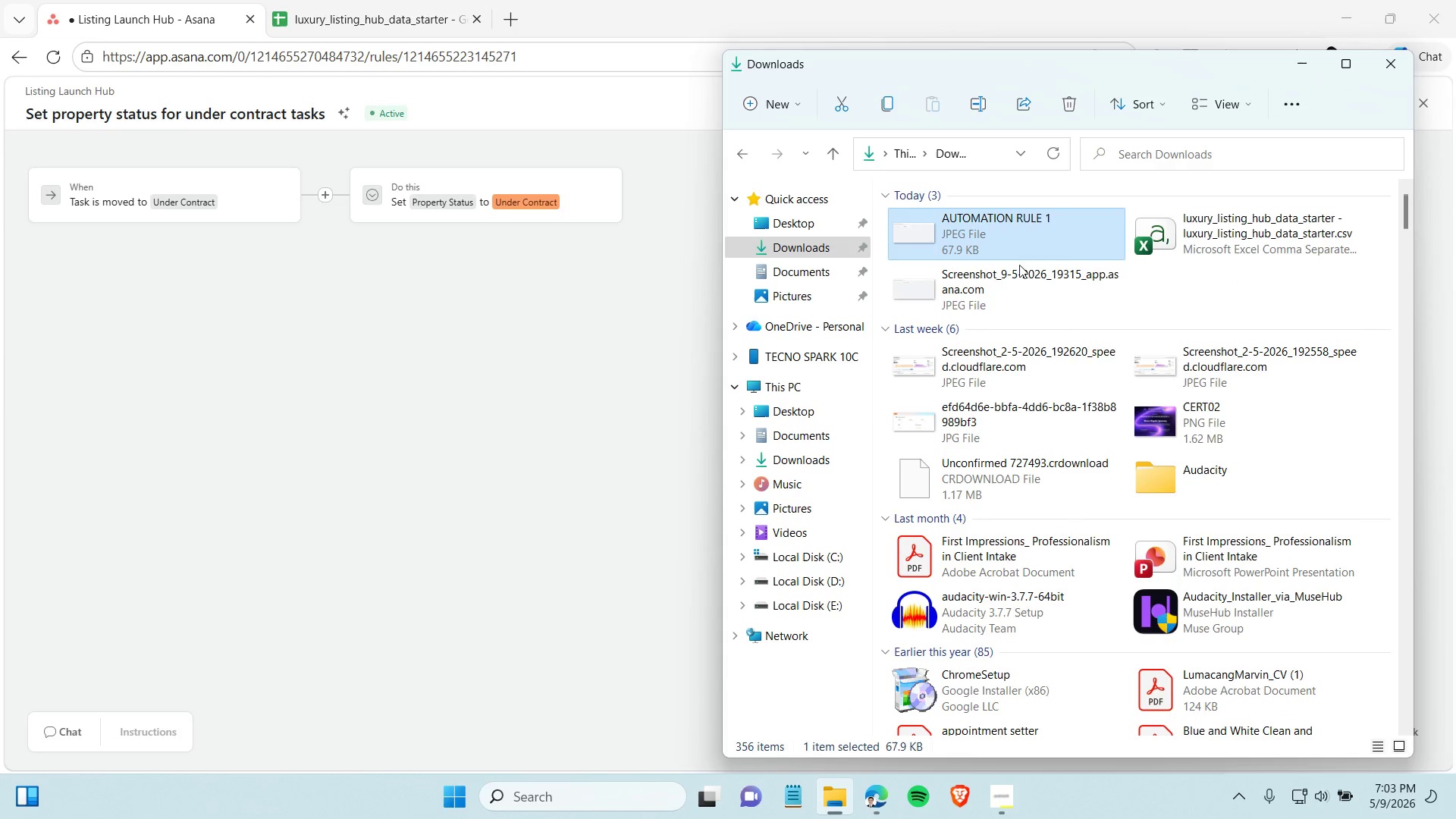 
left_click([971, 278])
 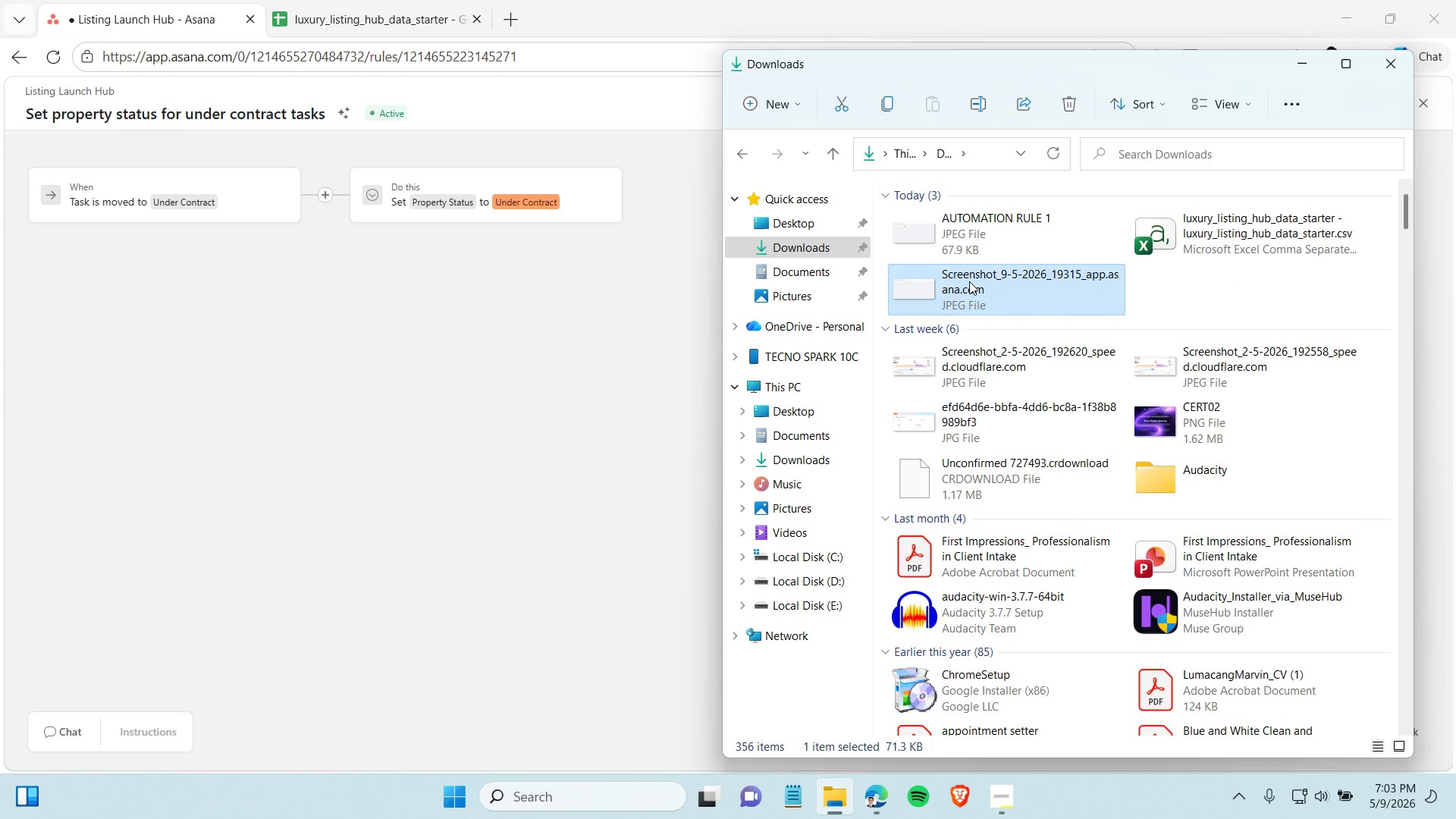 
left_click([969, 281])
 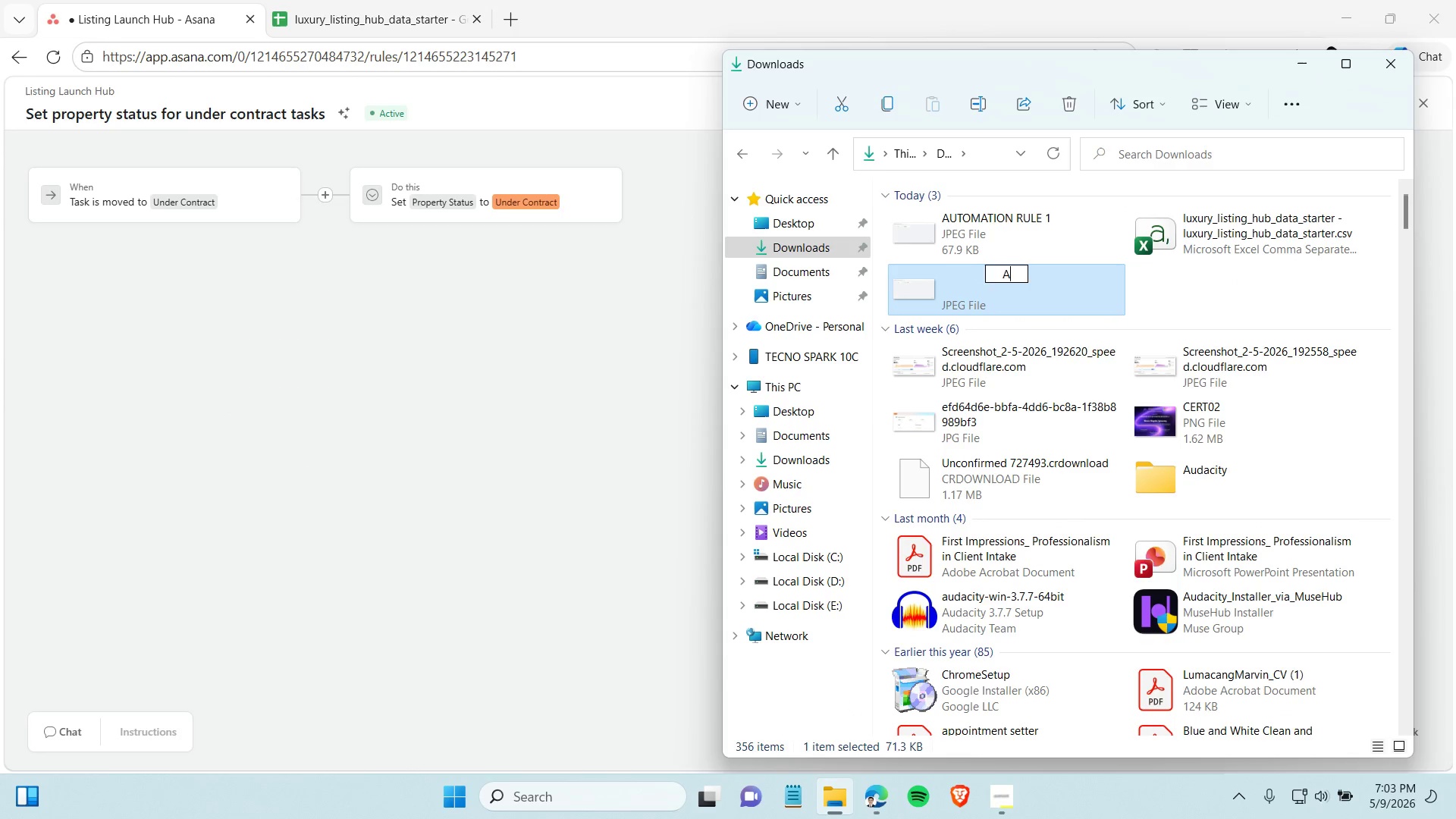 
type(AUTOMATION RULE 1)
key(Backspace)
type(2)
 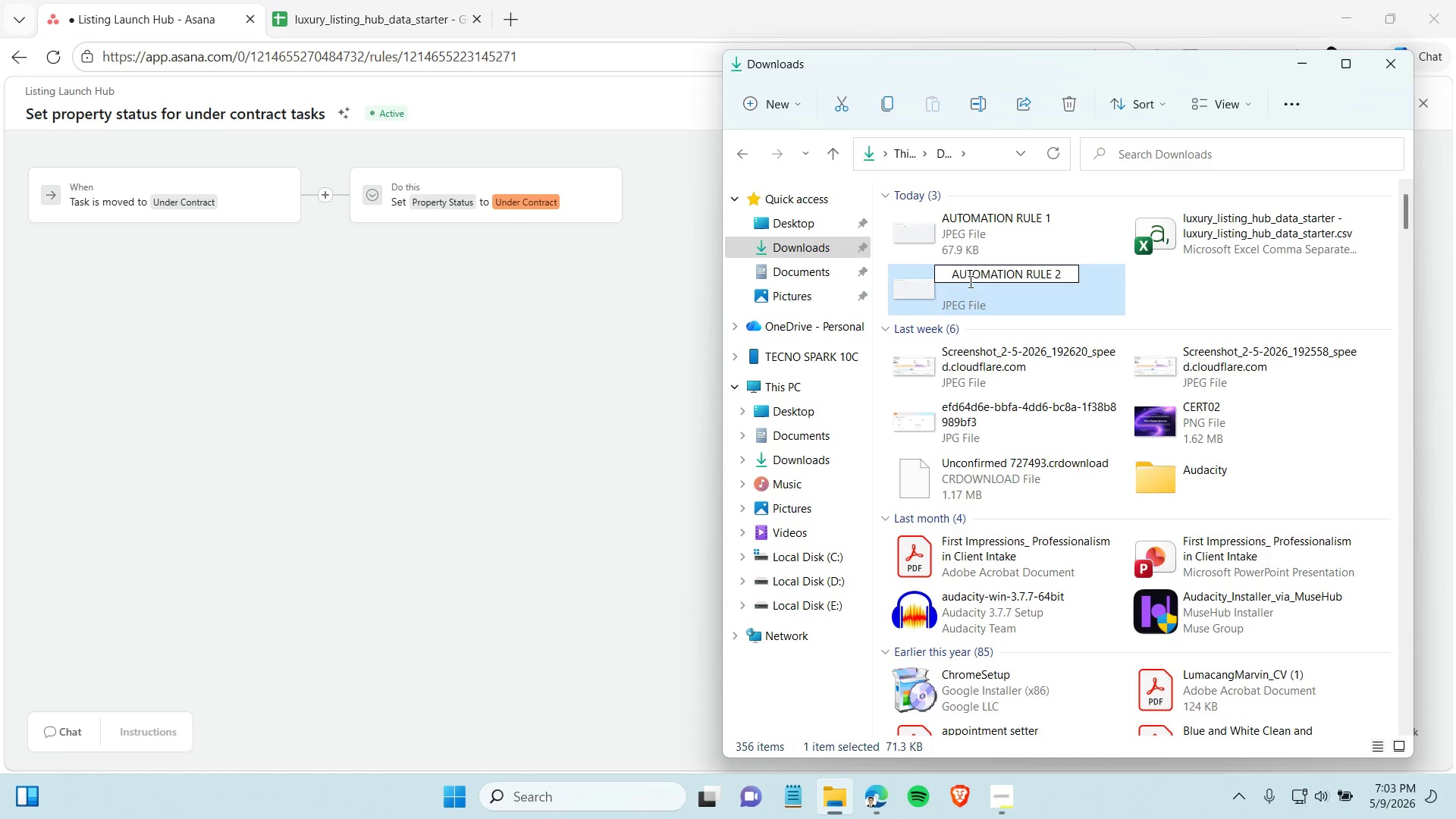 
key(Enter)
 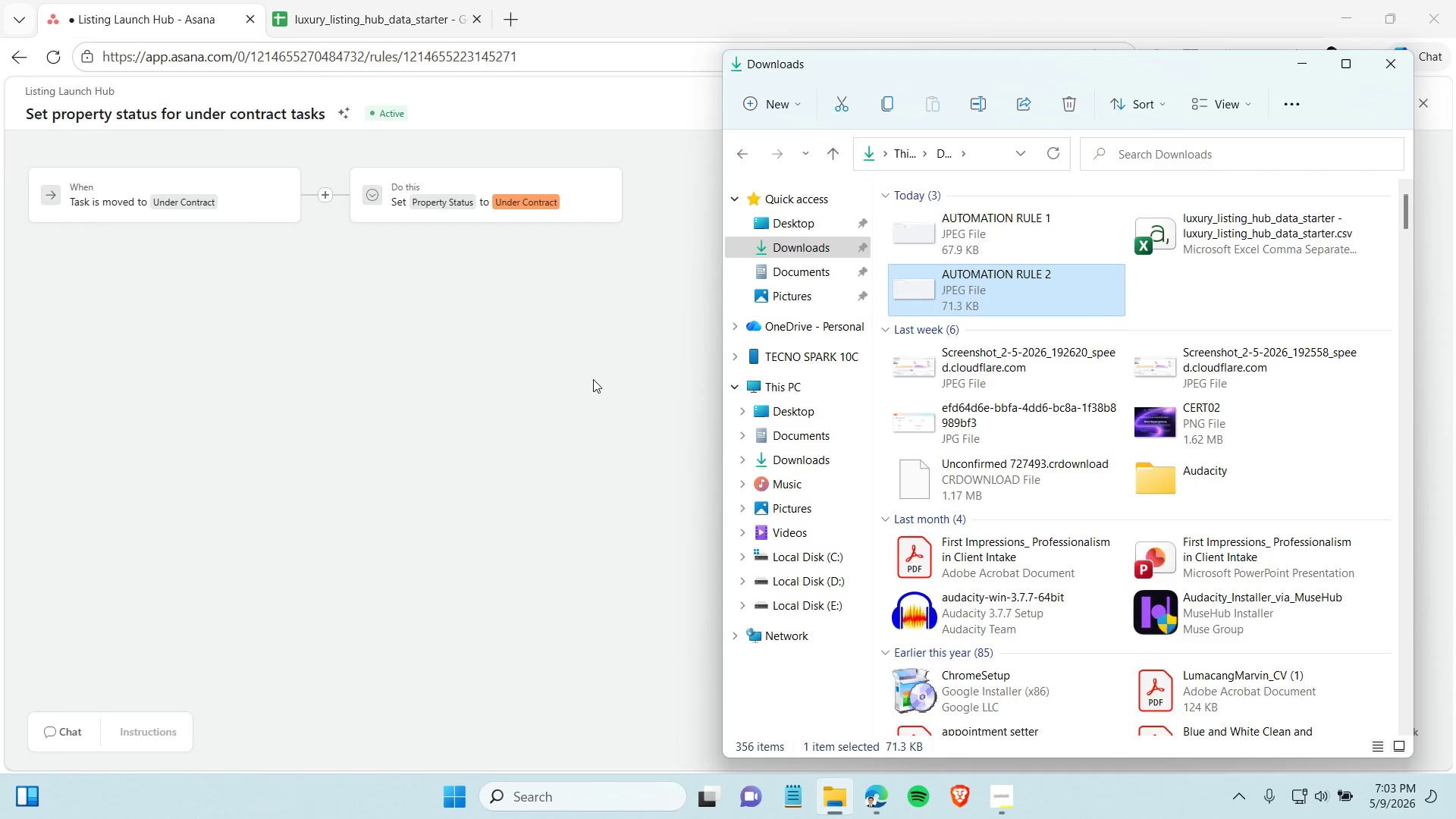 
left_click([593, 379])
 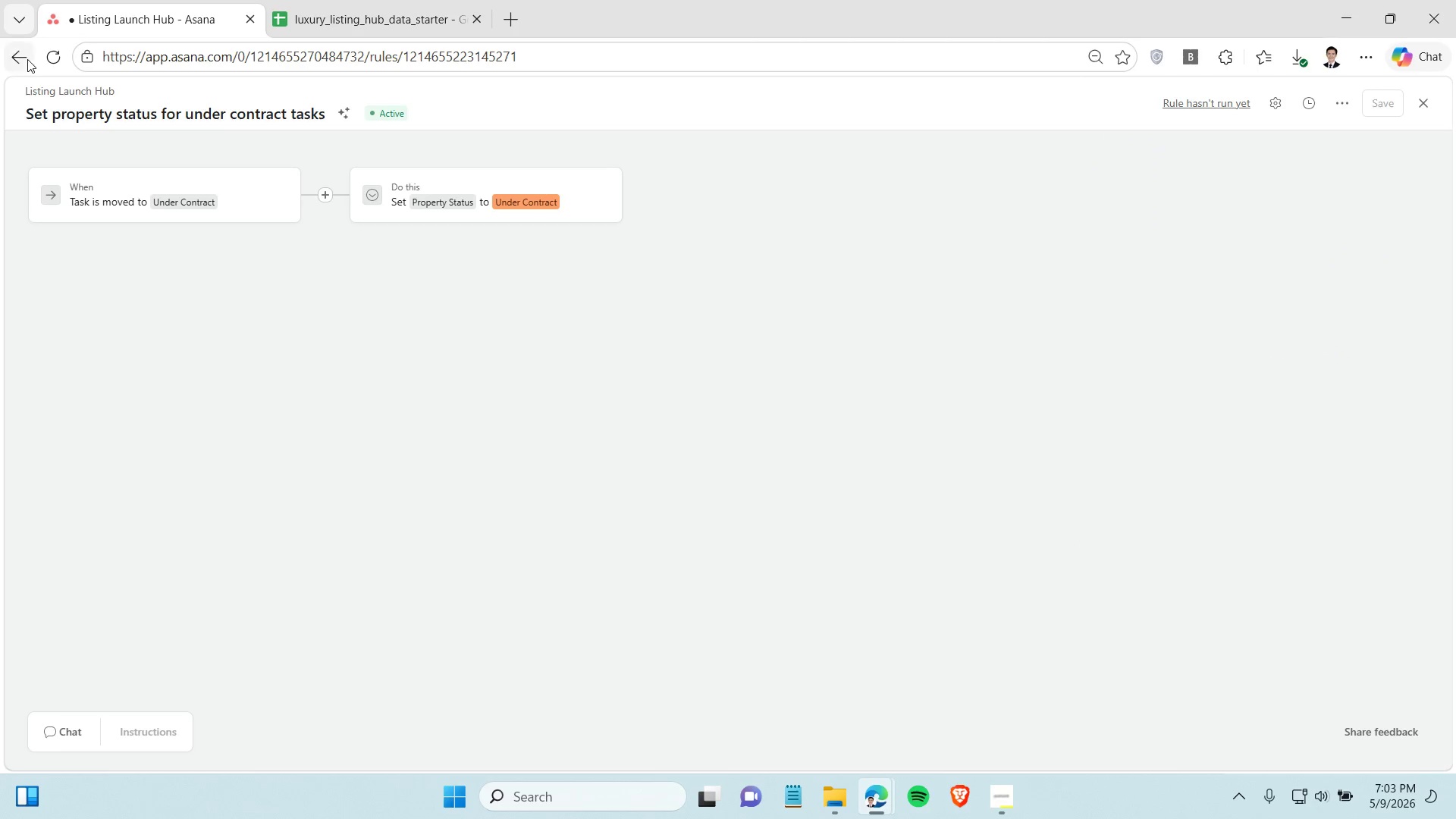 
left_click([27, 59])
 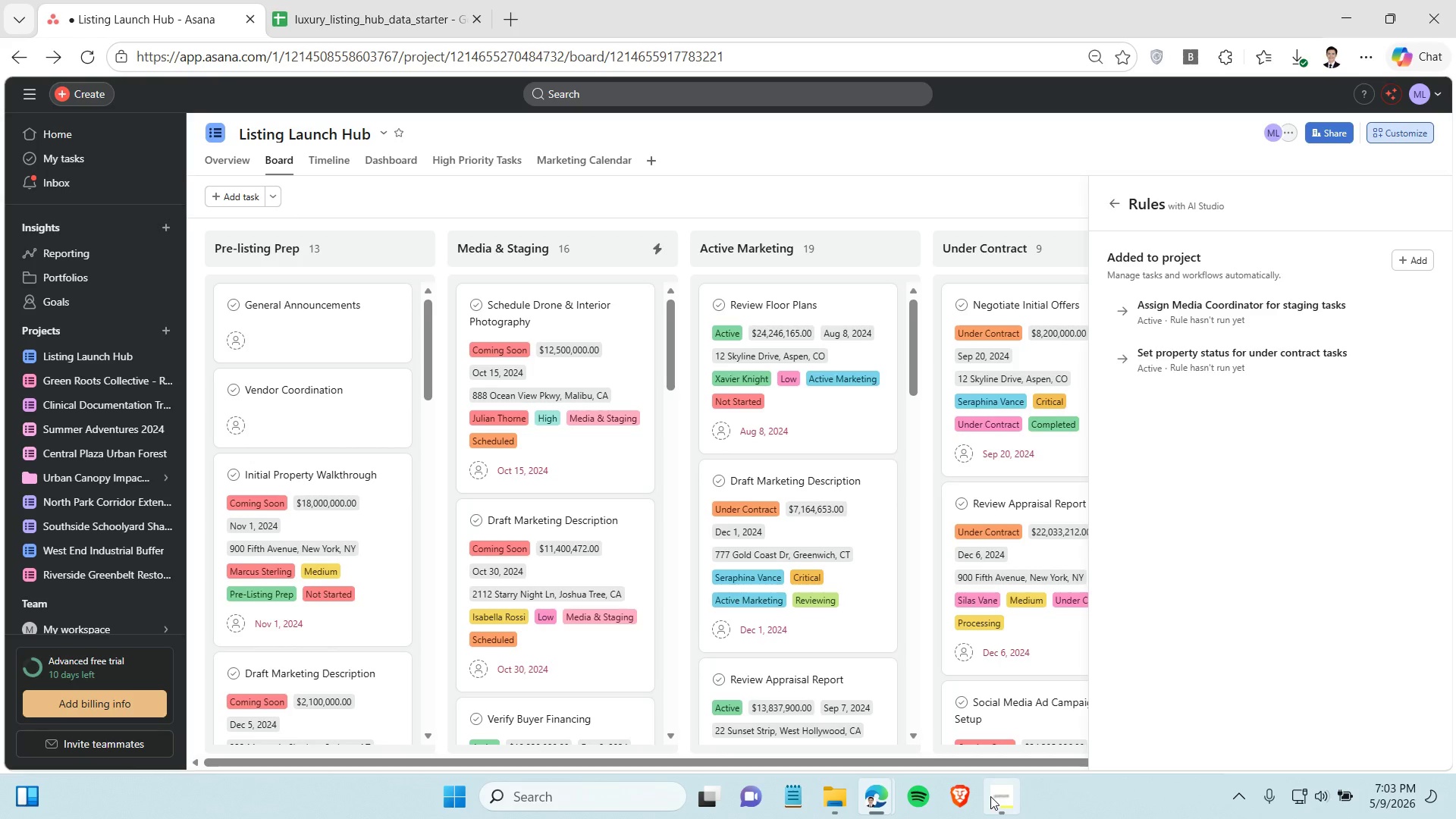 
left_click([990, 796])